 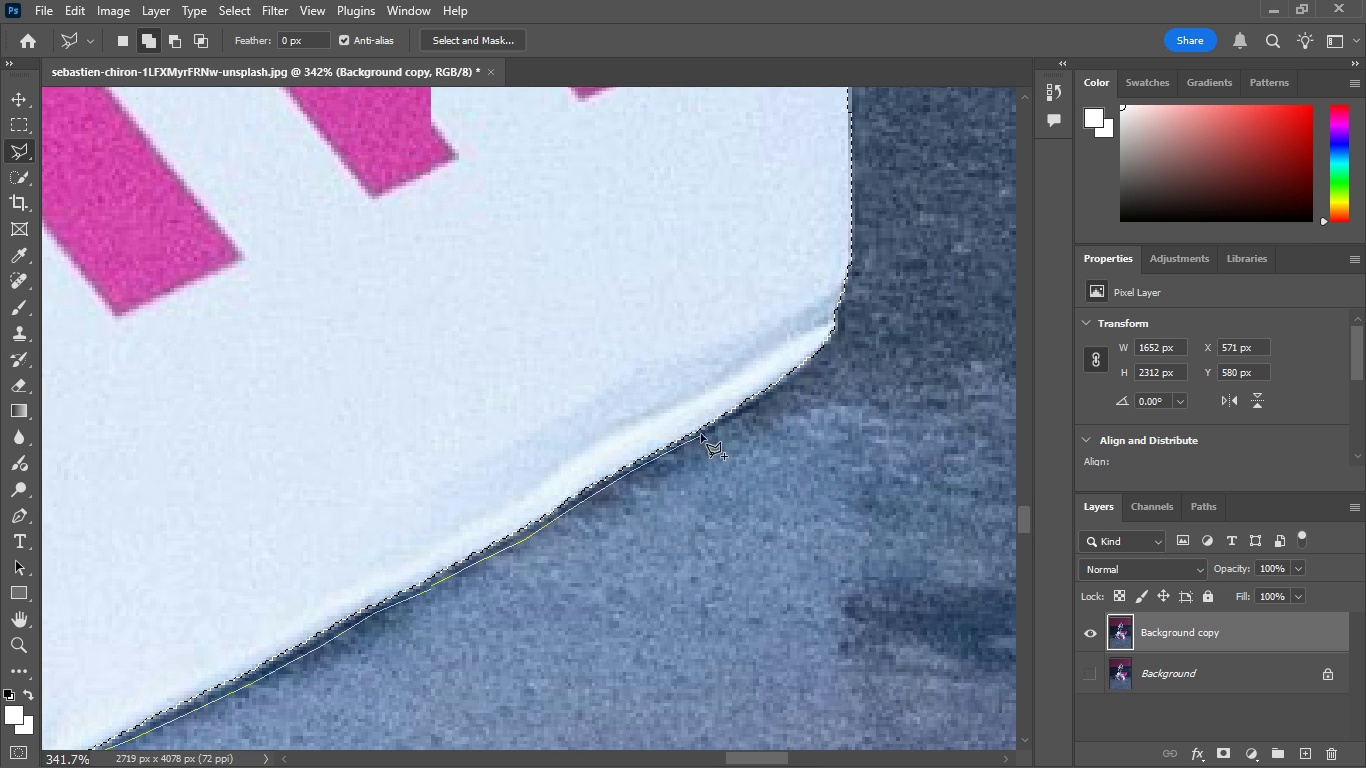 
left_click([716, 427])
 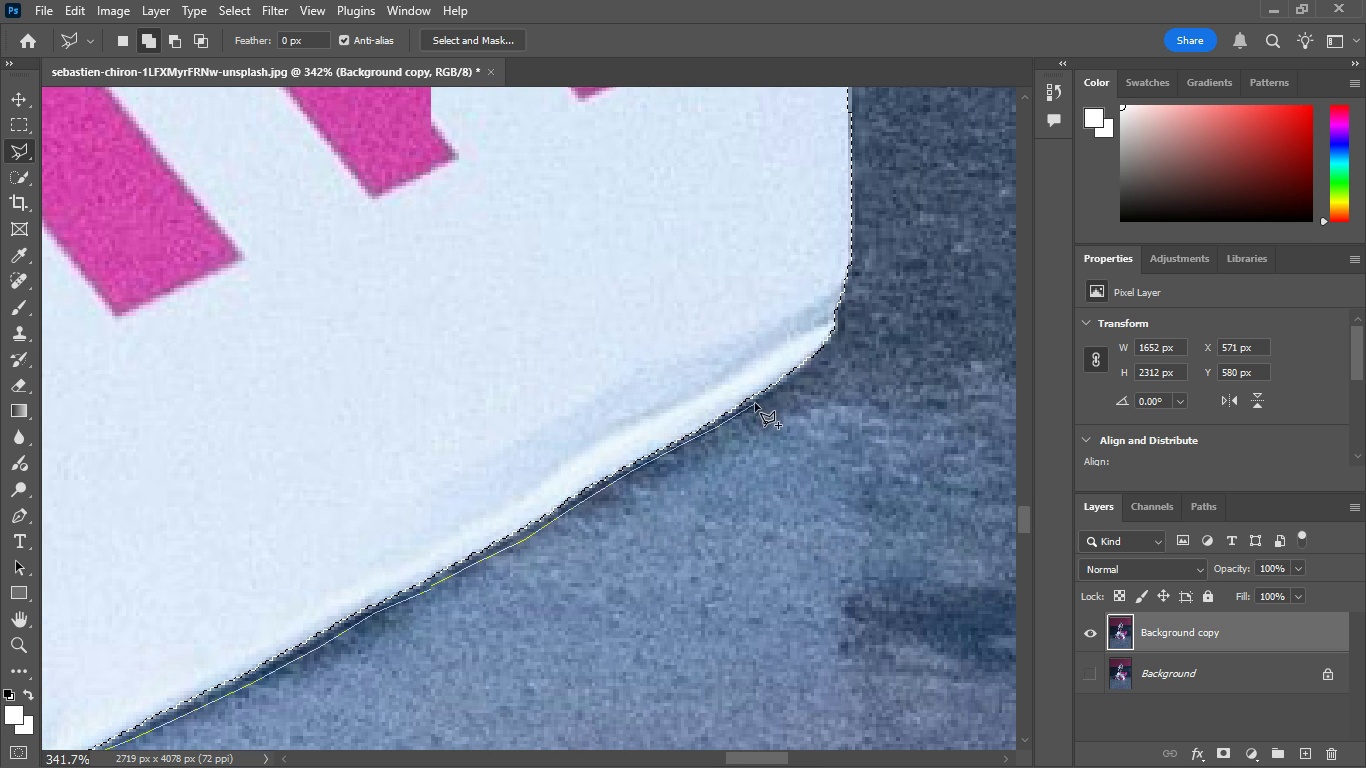 
left_click([756, 402])
 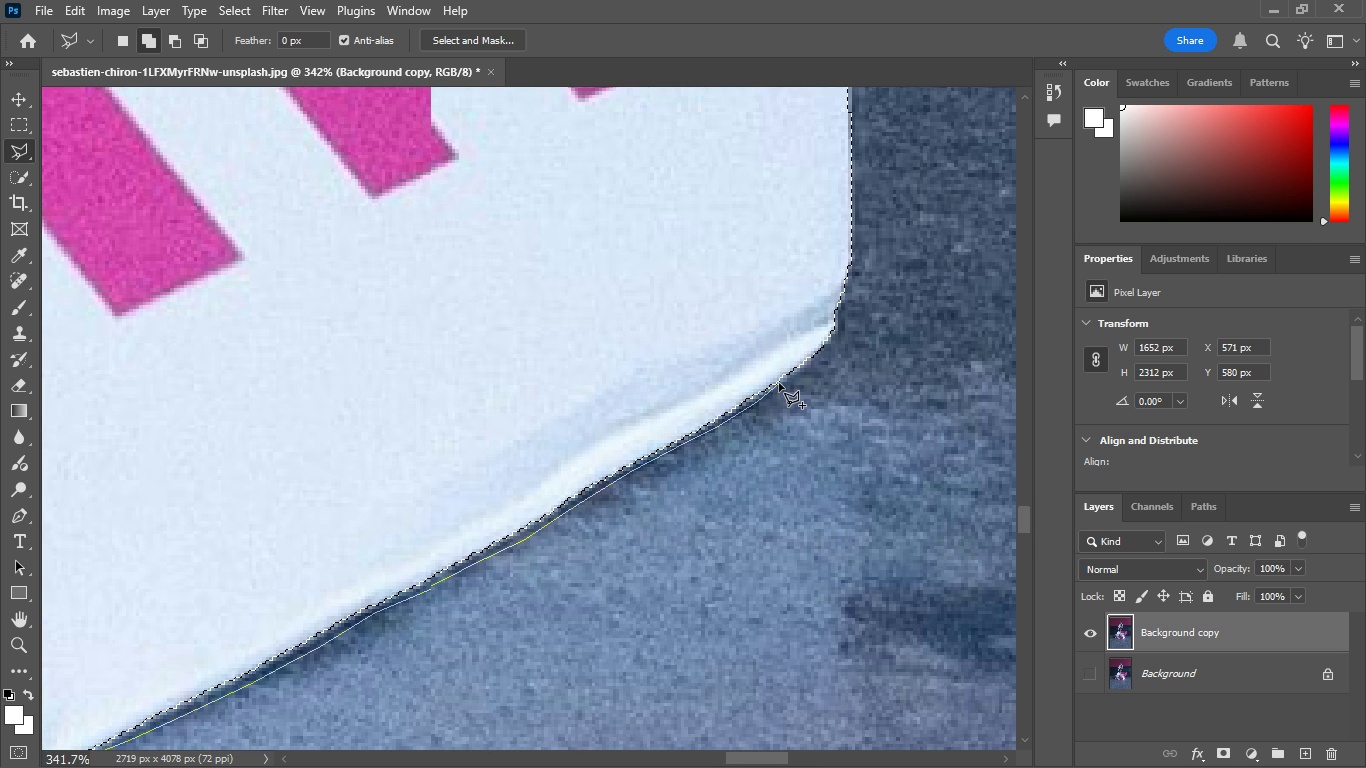 
left_click([779, 383])
 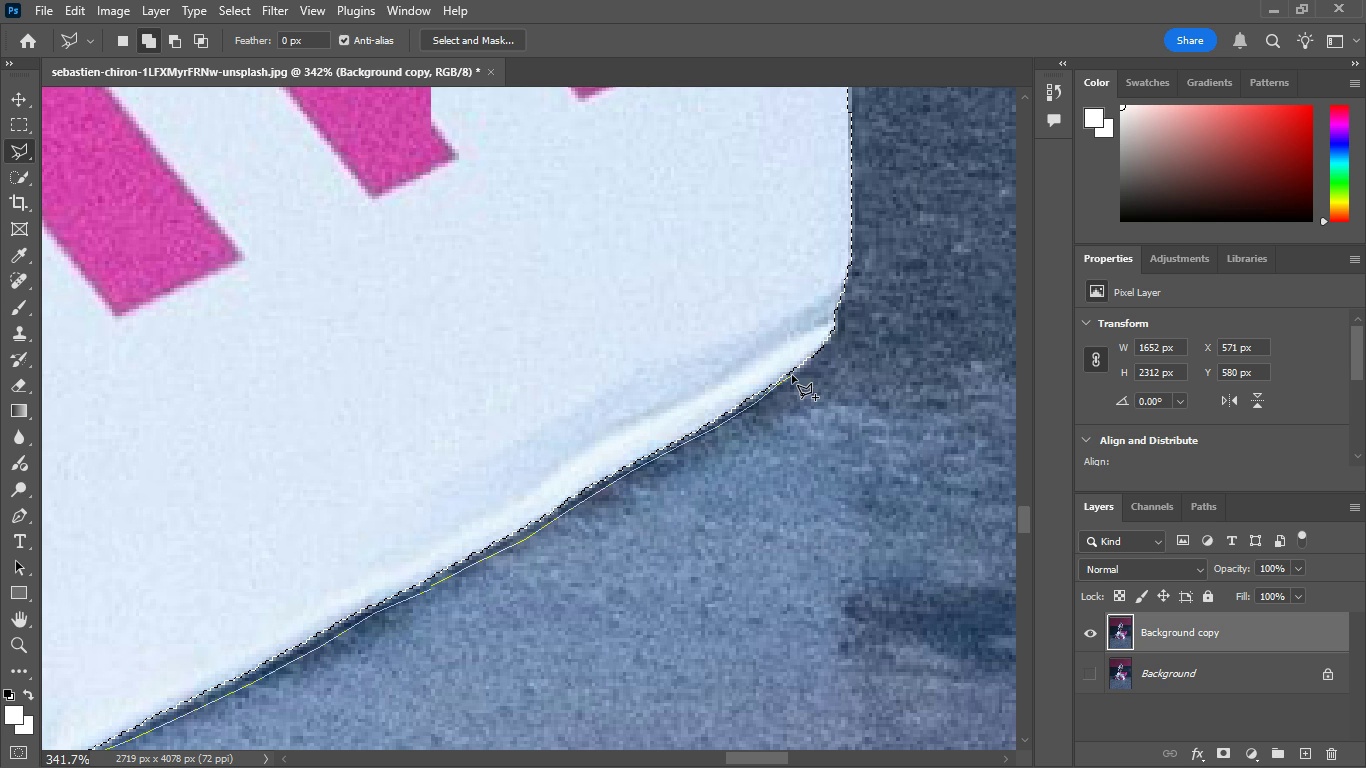 
left_click([792, 375])
 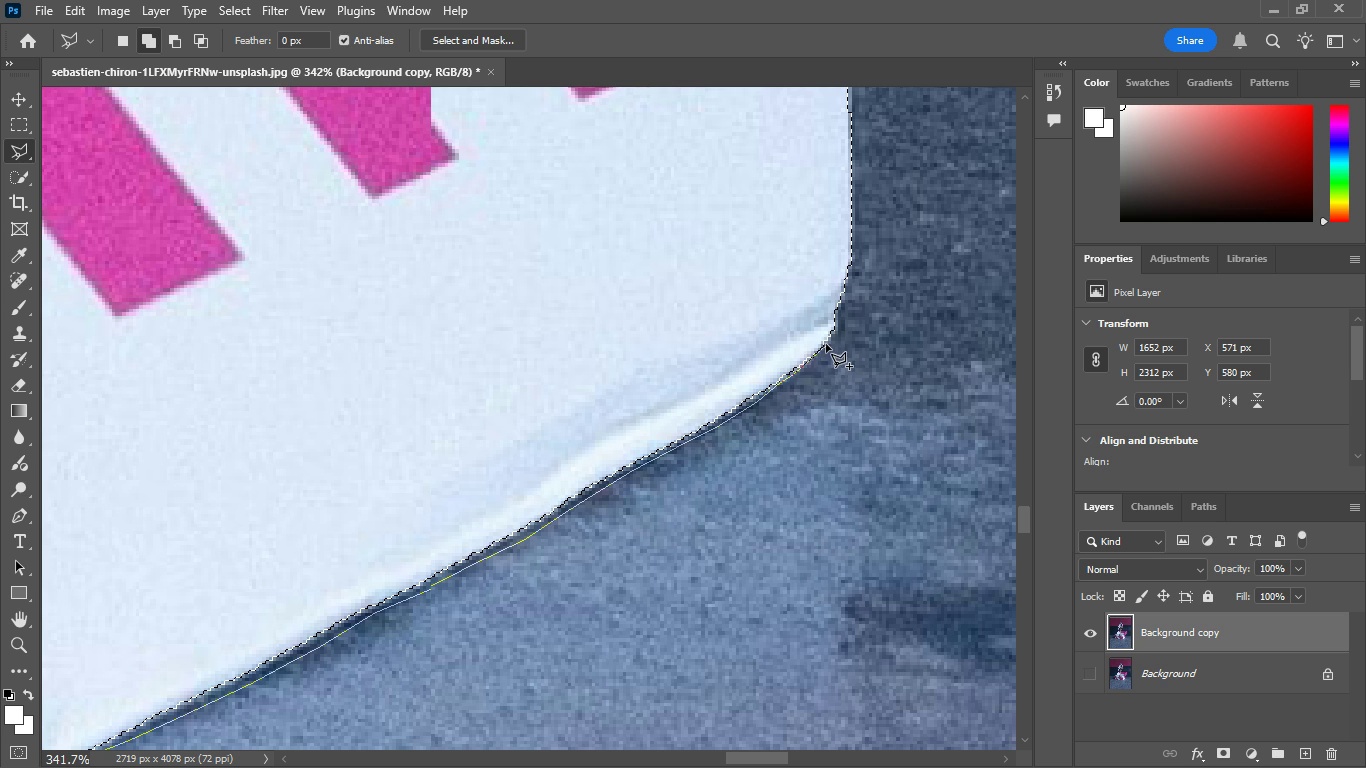 
left_click([826, 344])
 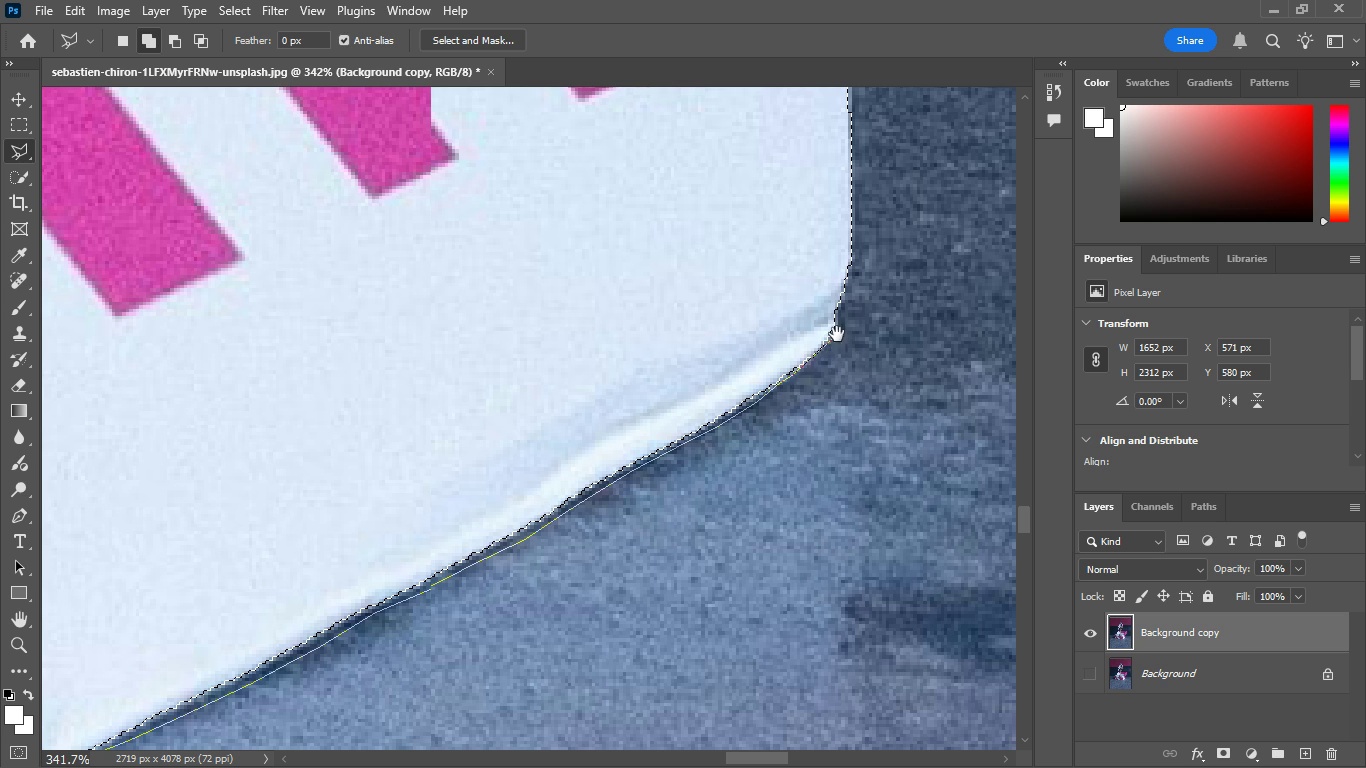 
left_click([837, 334])